 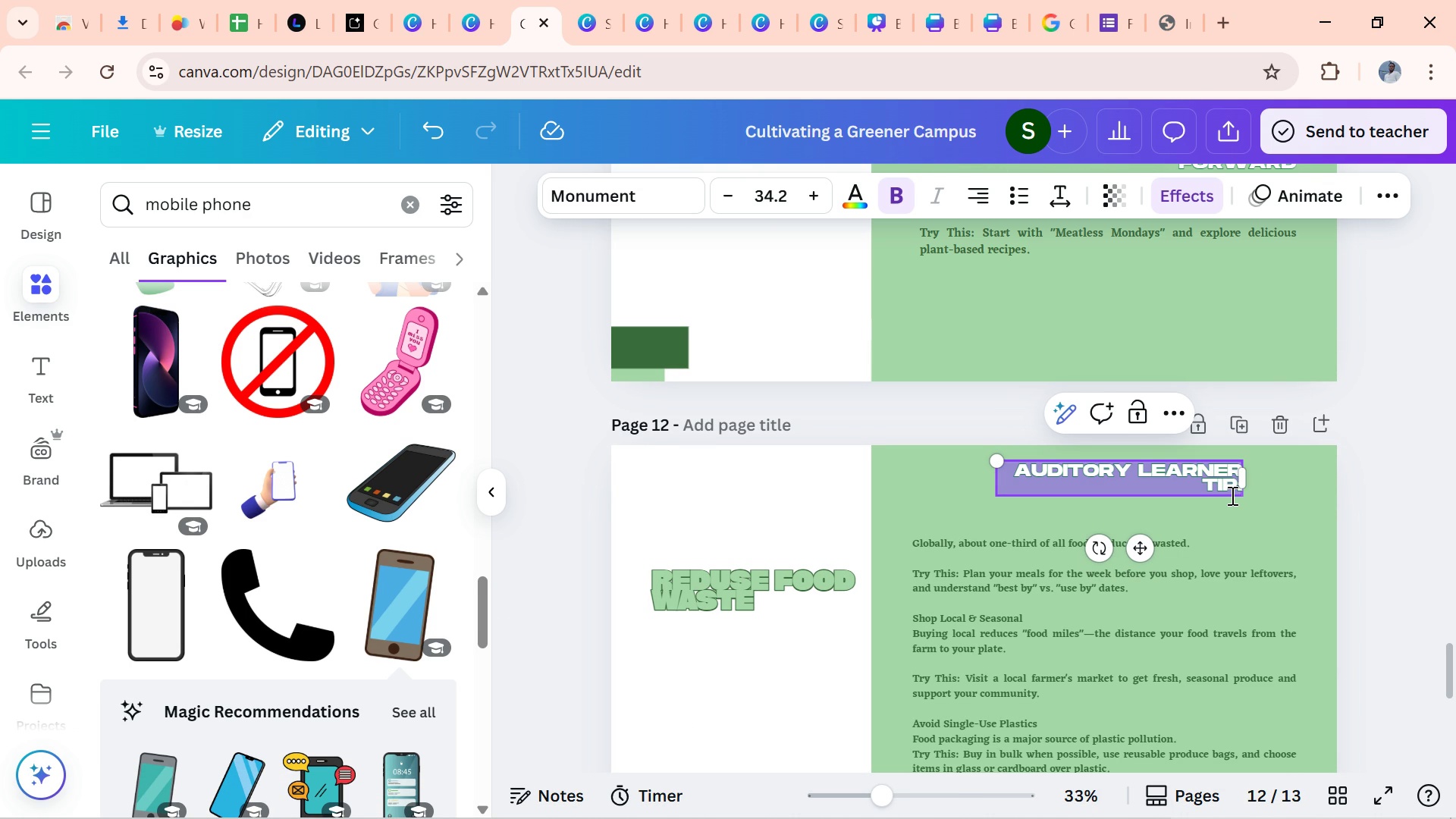 
left_click([847, 203])
 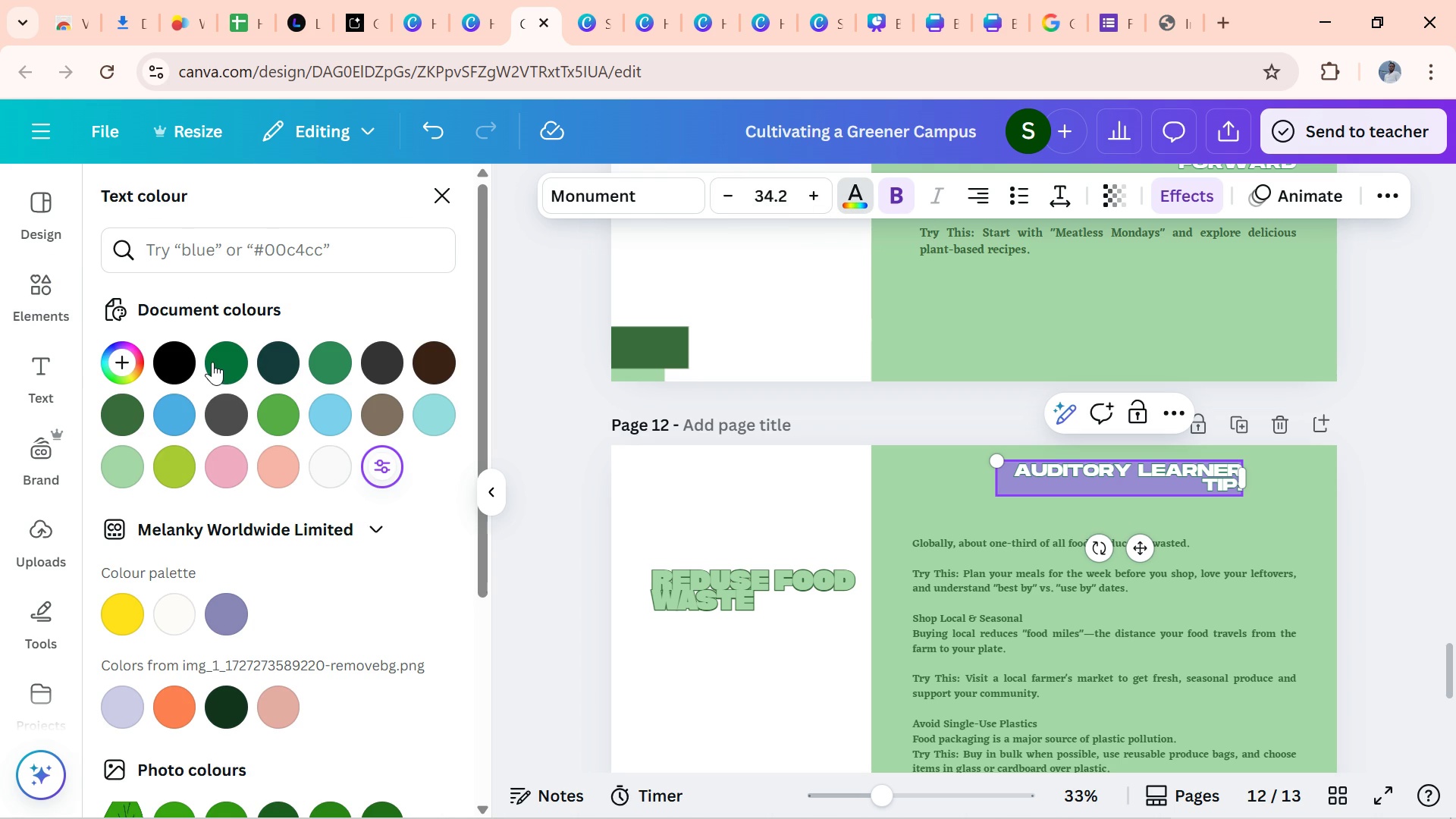 
left_click([212, 361])
 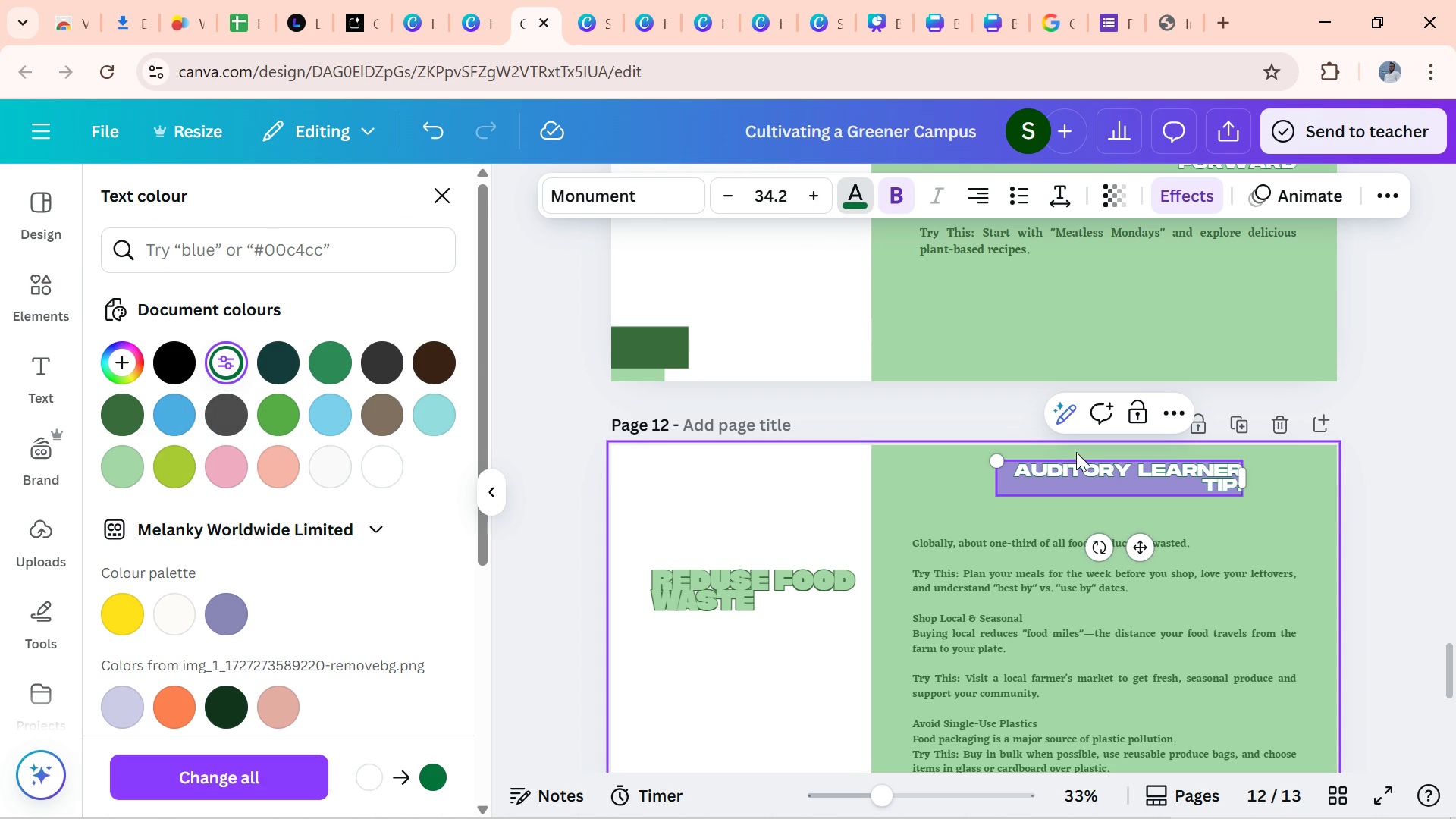 
left_click([1076, 452])
 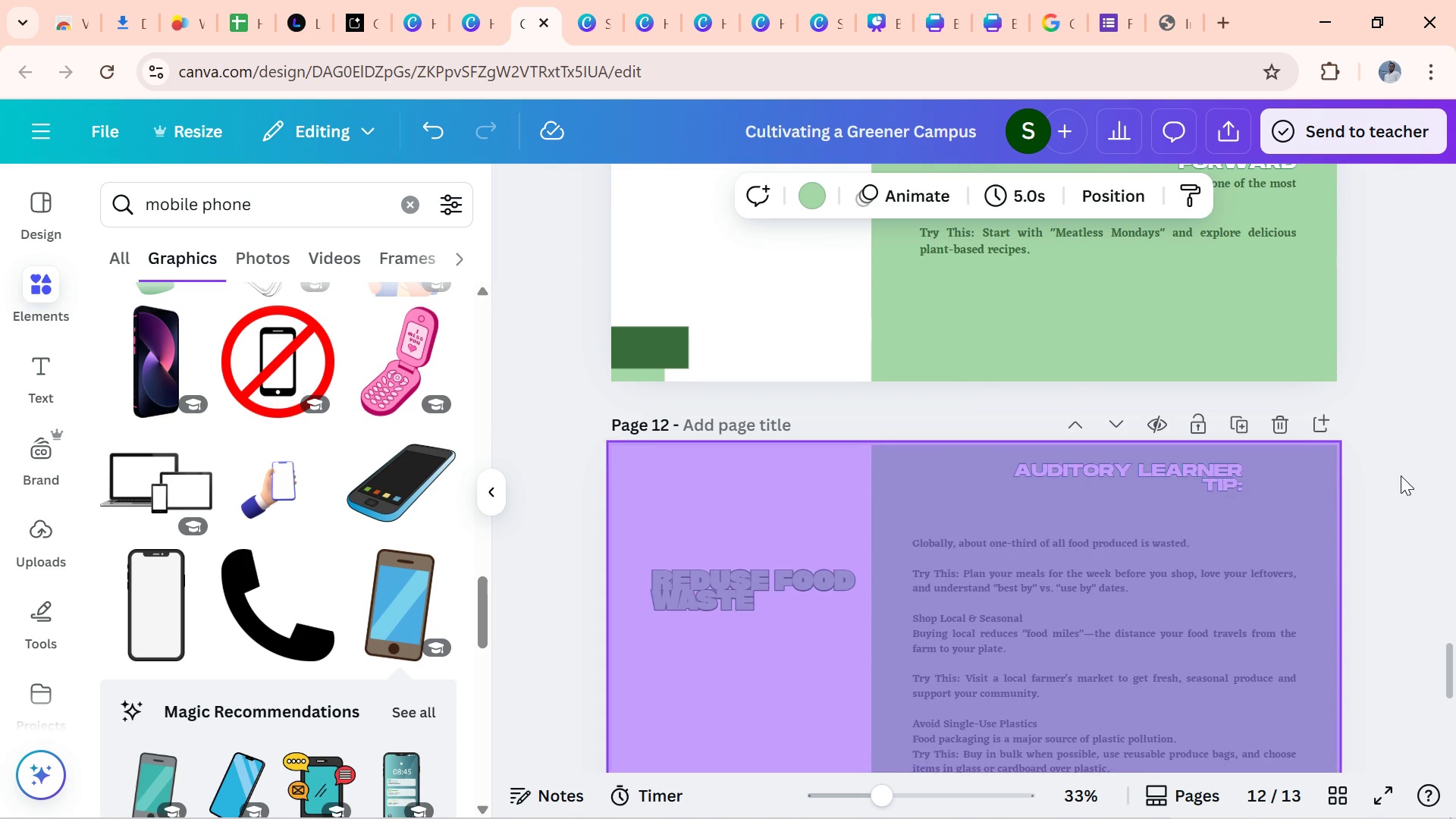 
left_click([1401, 475])
 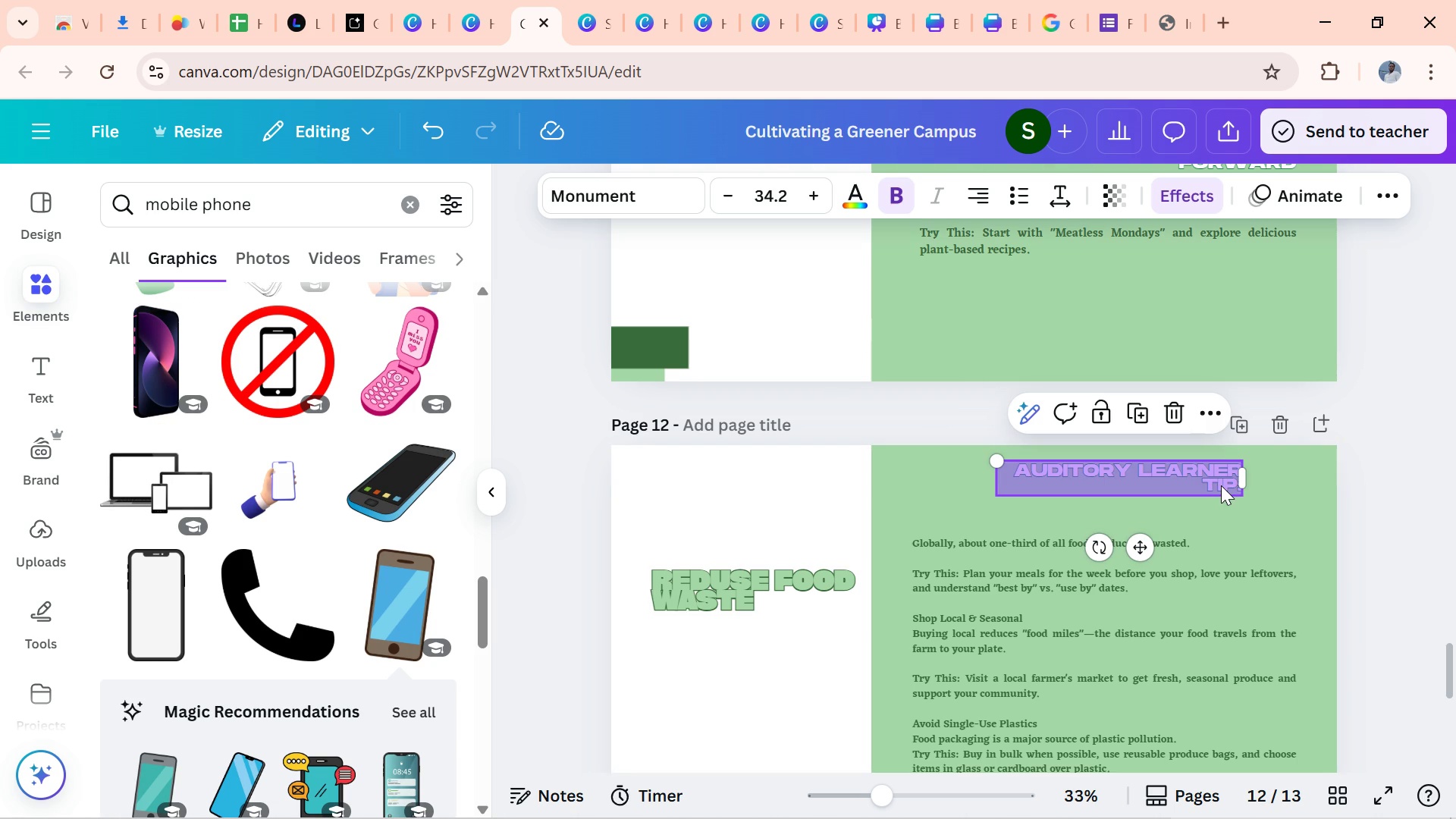 
left_click([1221, 485])
 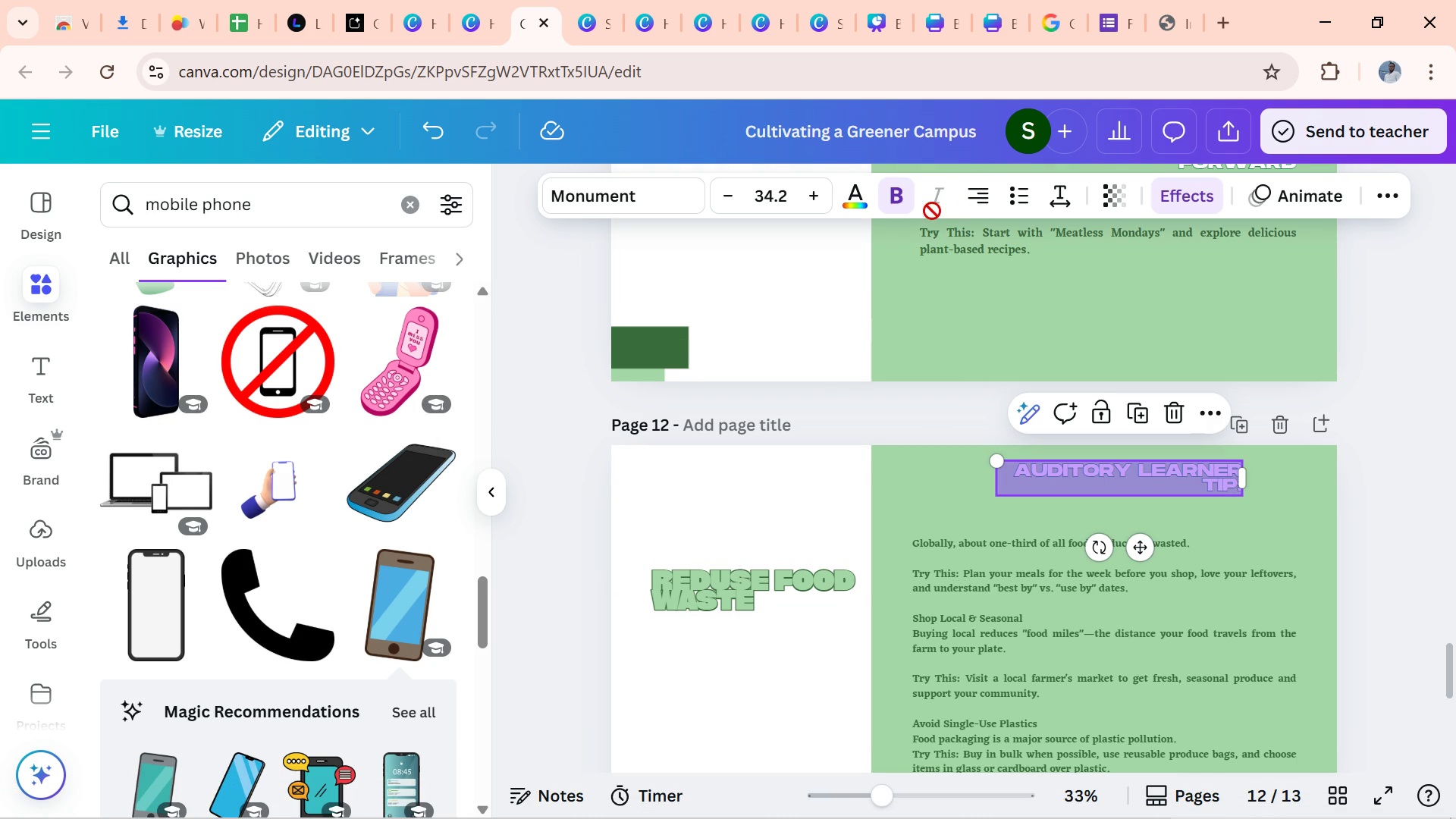 
left_click([852, 202])
 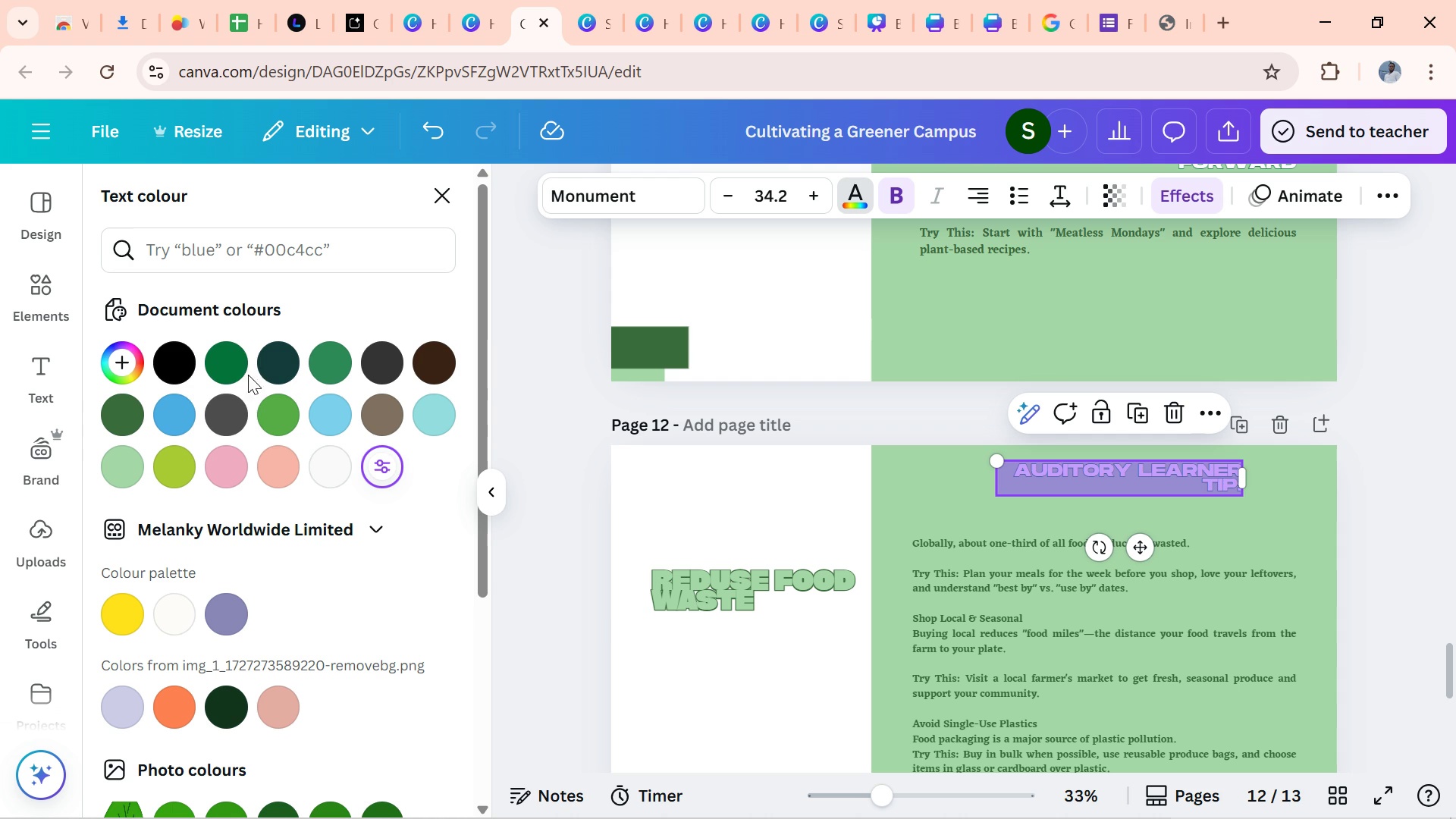 
left_click([234, 364])
 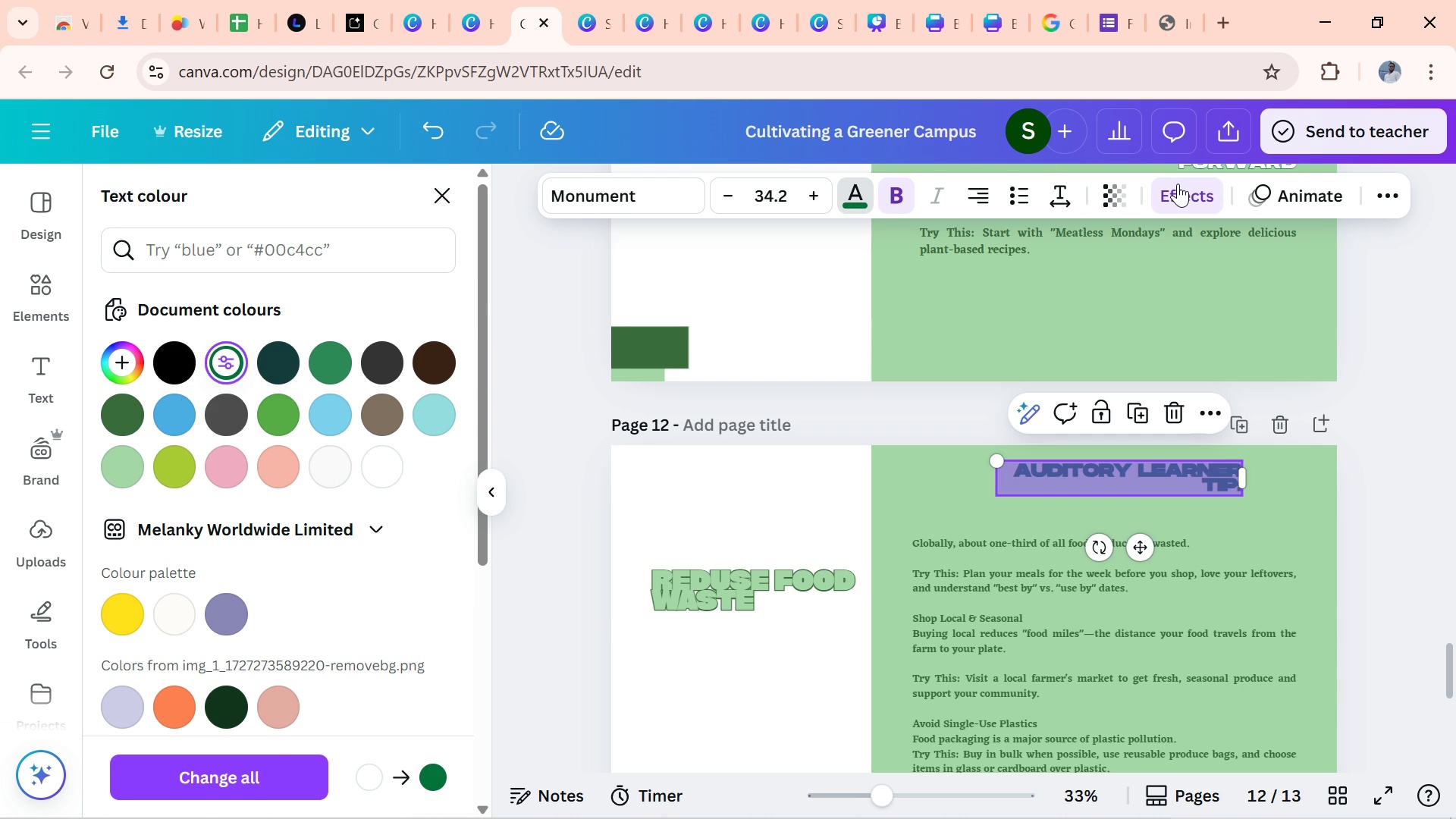 
left_click([1178, 184])
 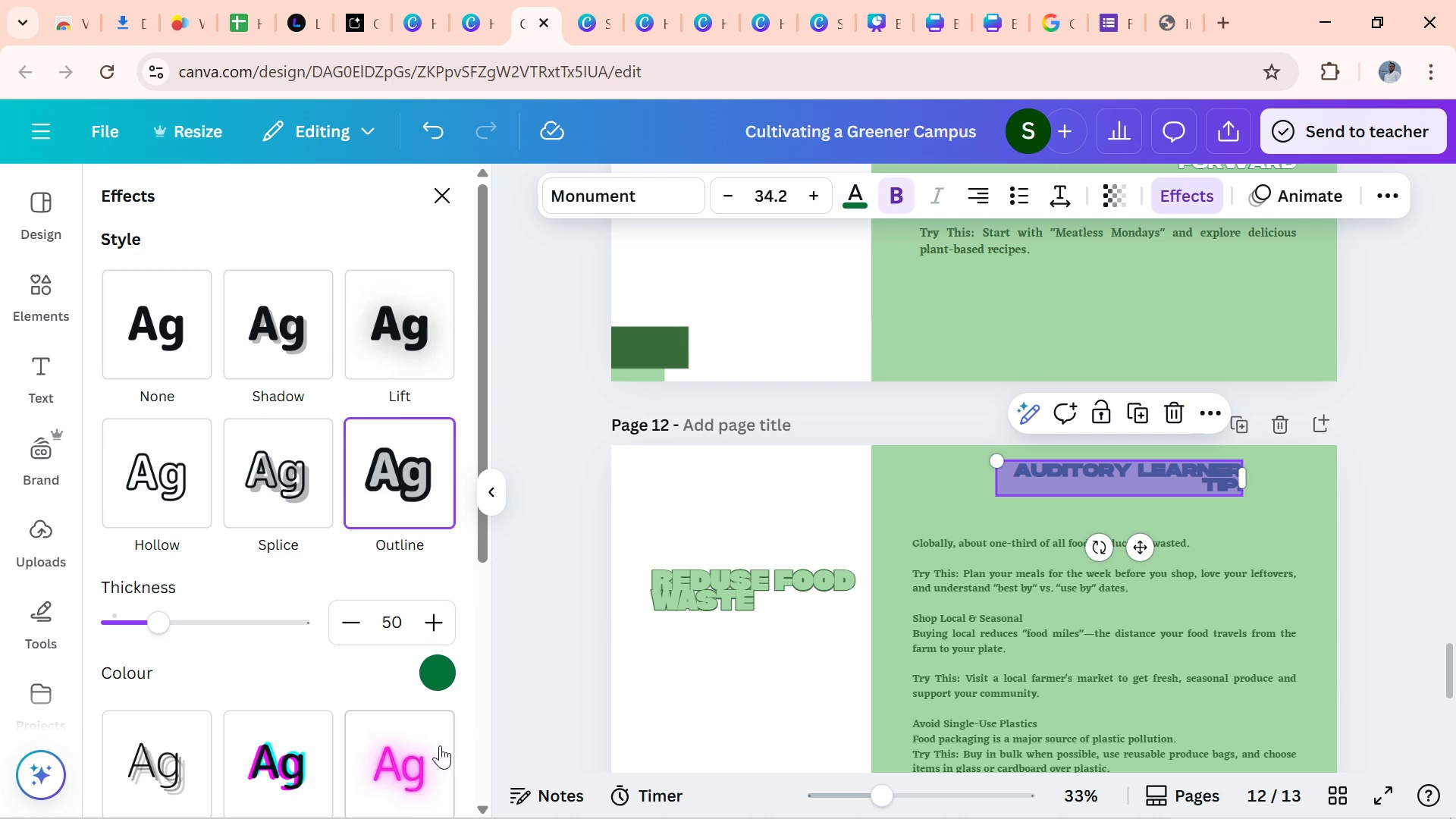 
left_click([433, 671])
 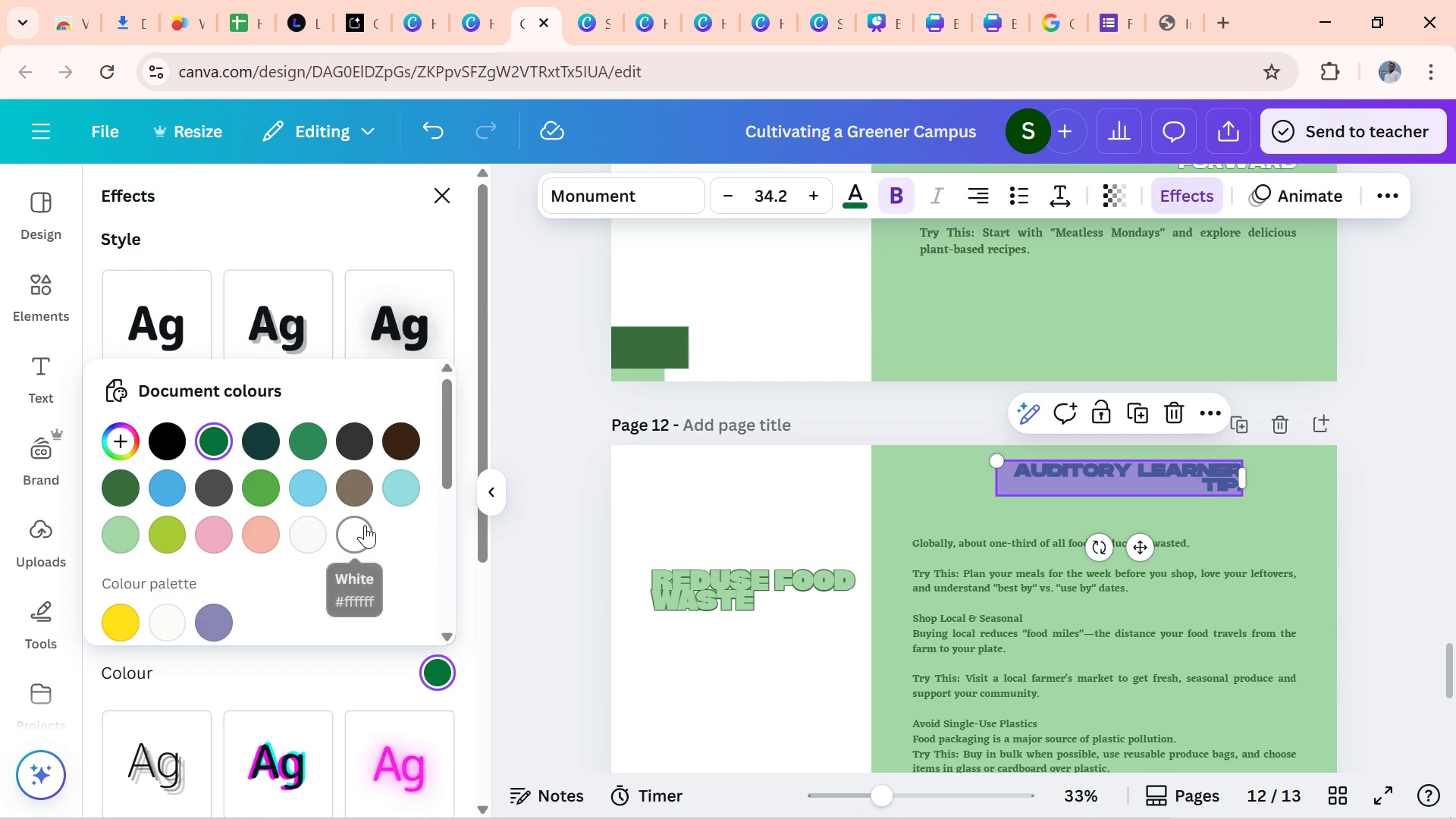 
left_click([365, 525])